 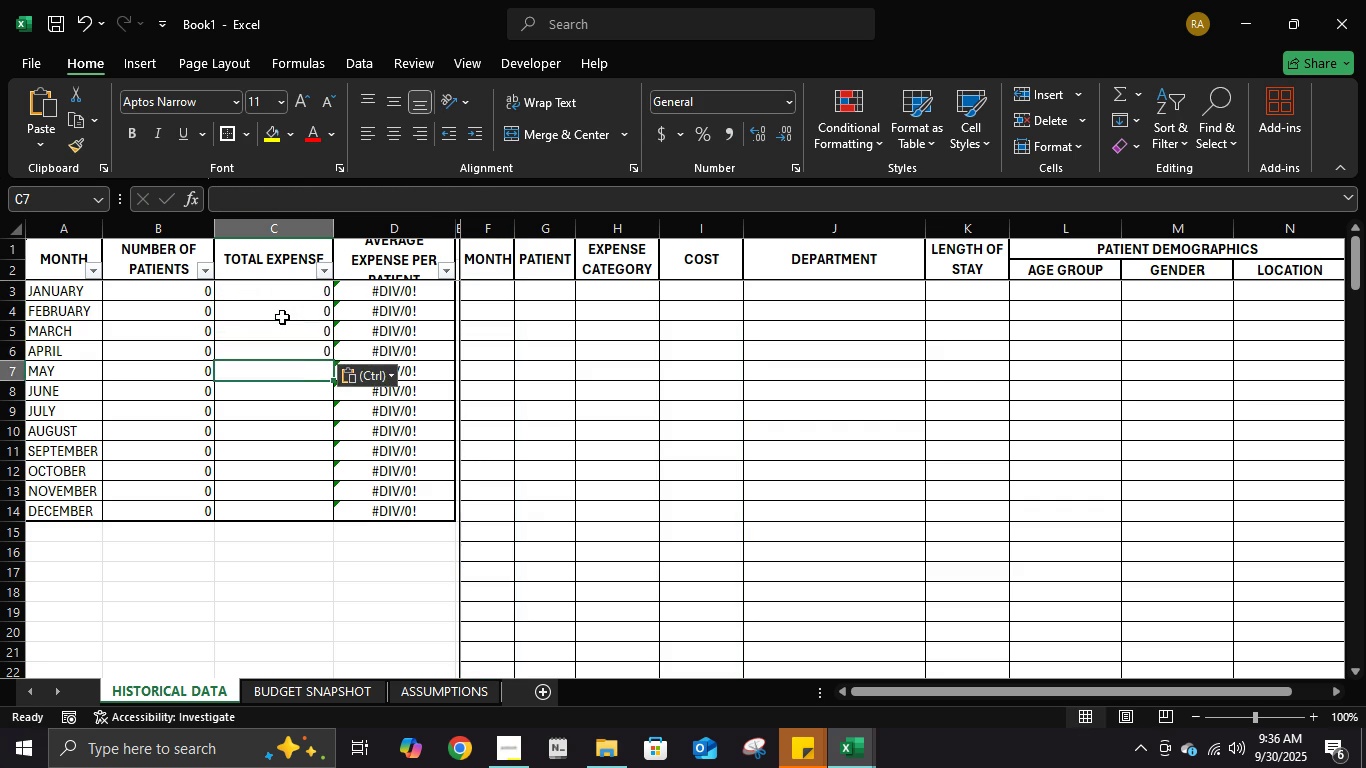 
key(Enter)
 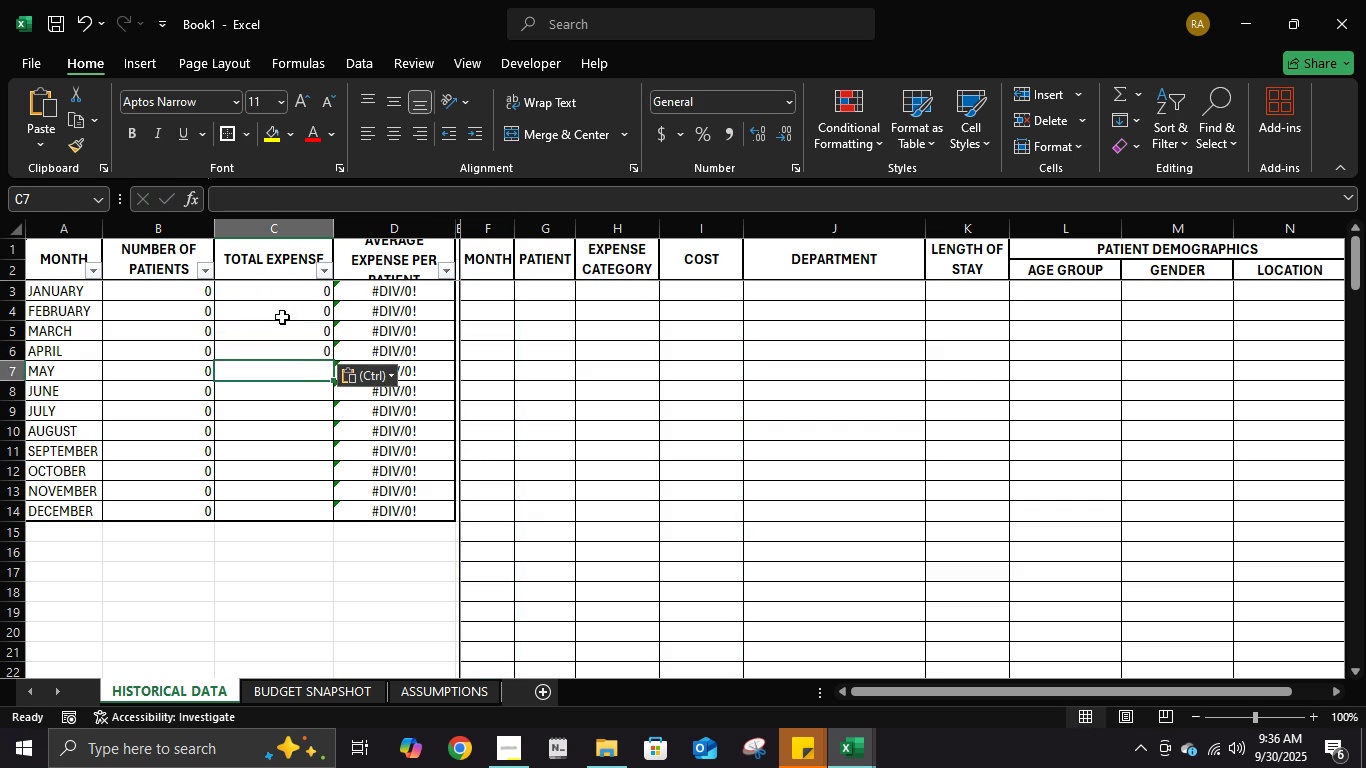 
key(Control+ControlLeft)
 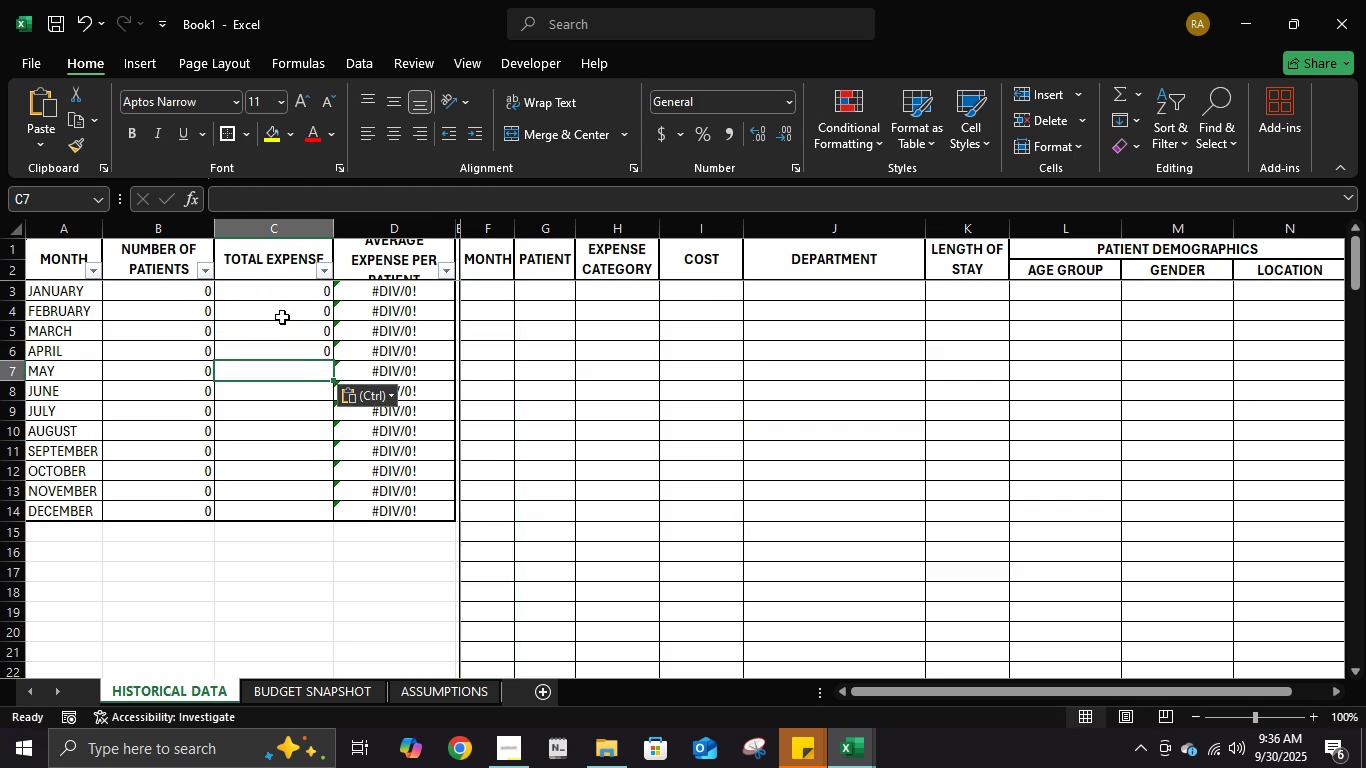 
key(Control+V)
 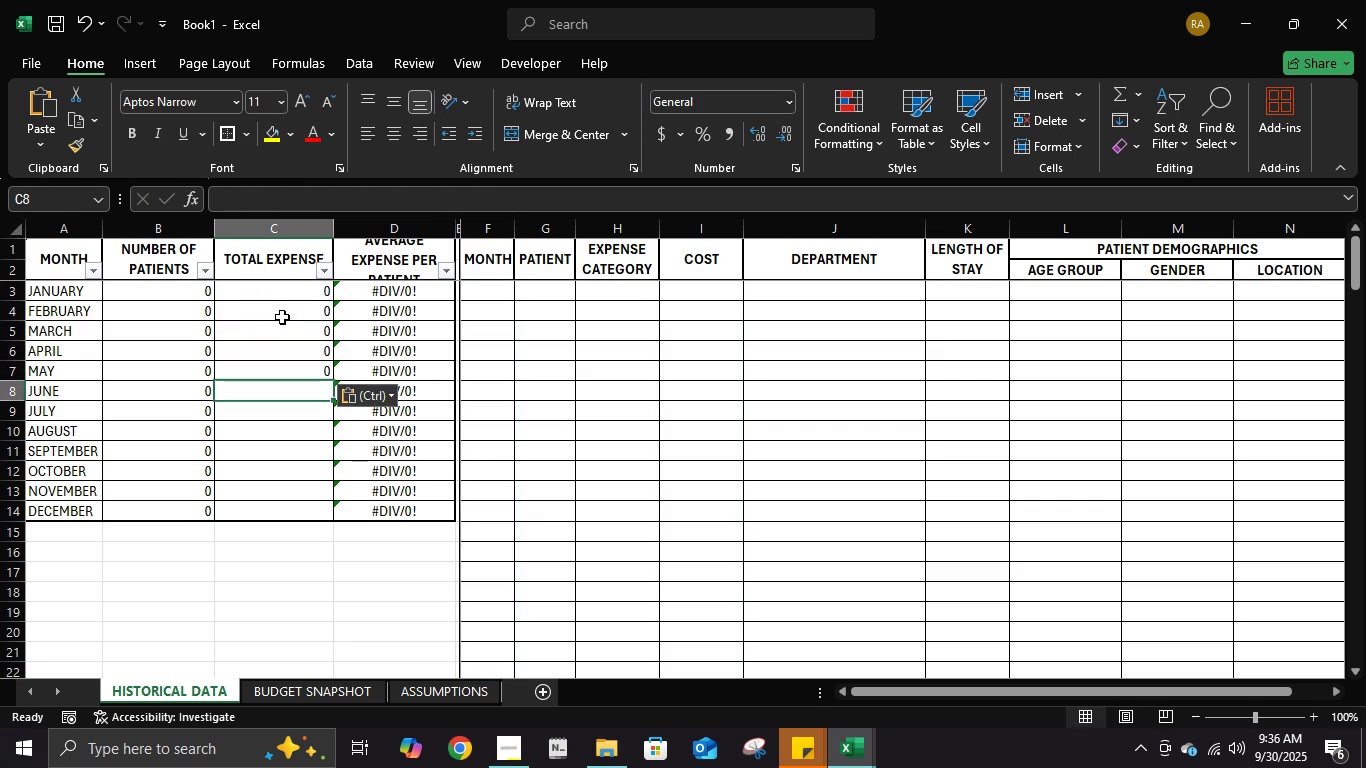 
key(Enter)
 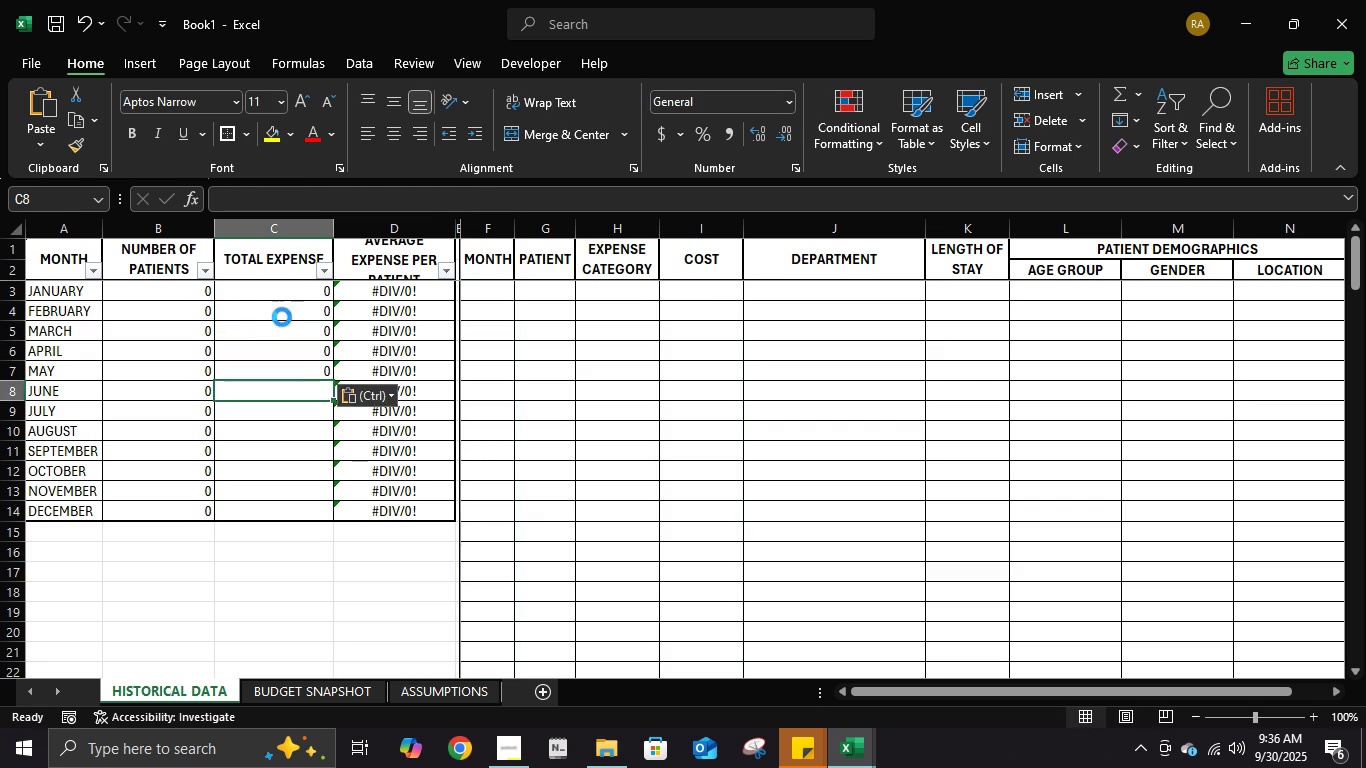 
key(Control+ControlLeft)
 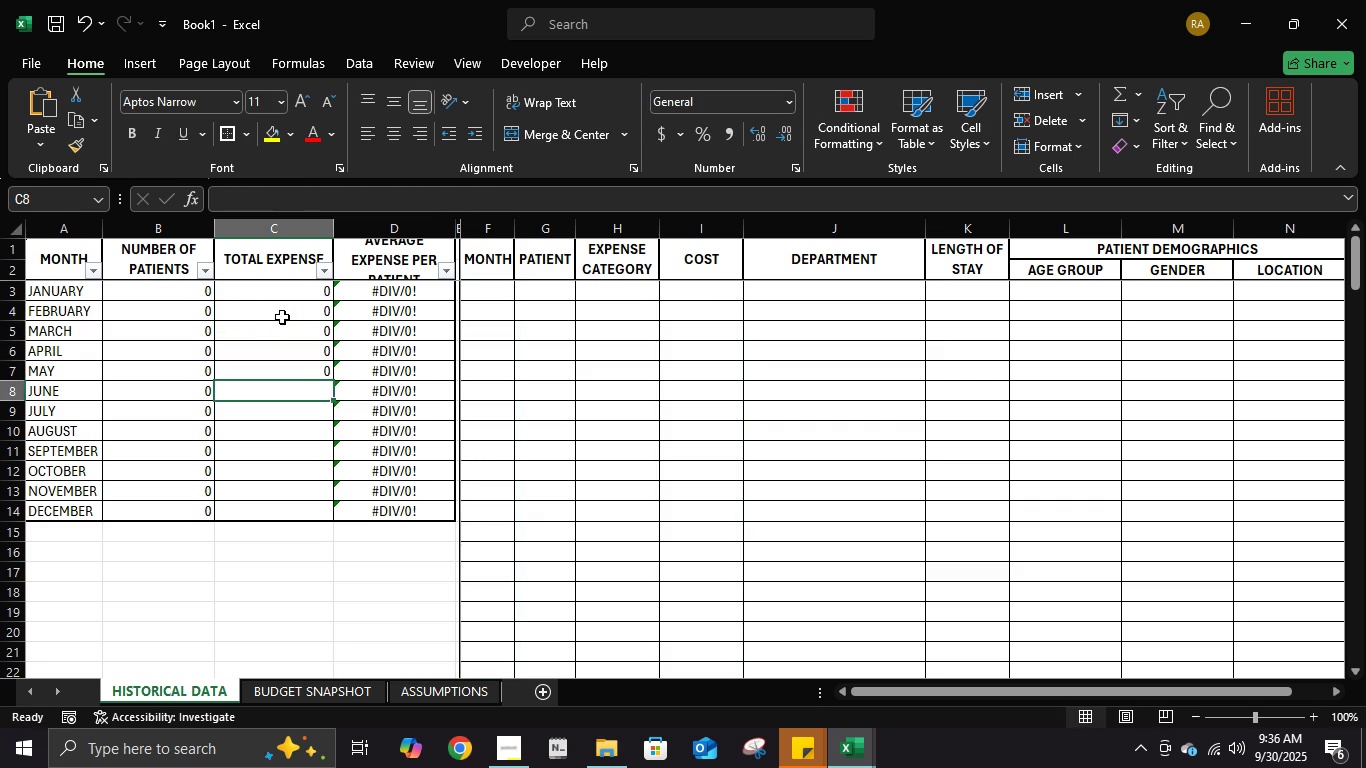 
key(Control+V)
 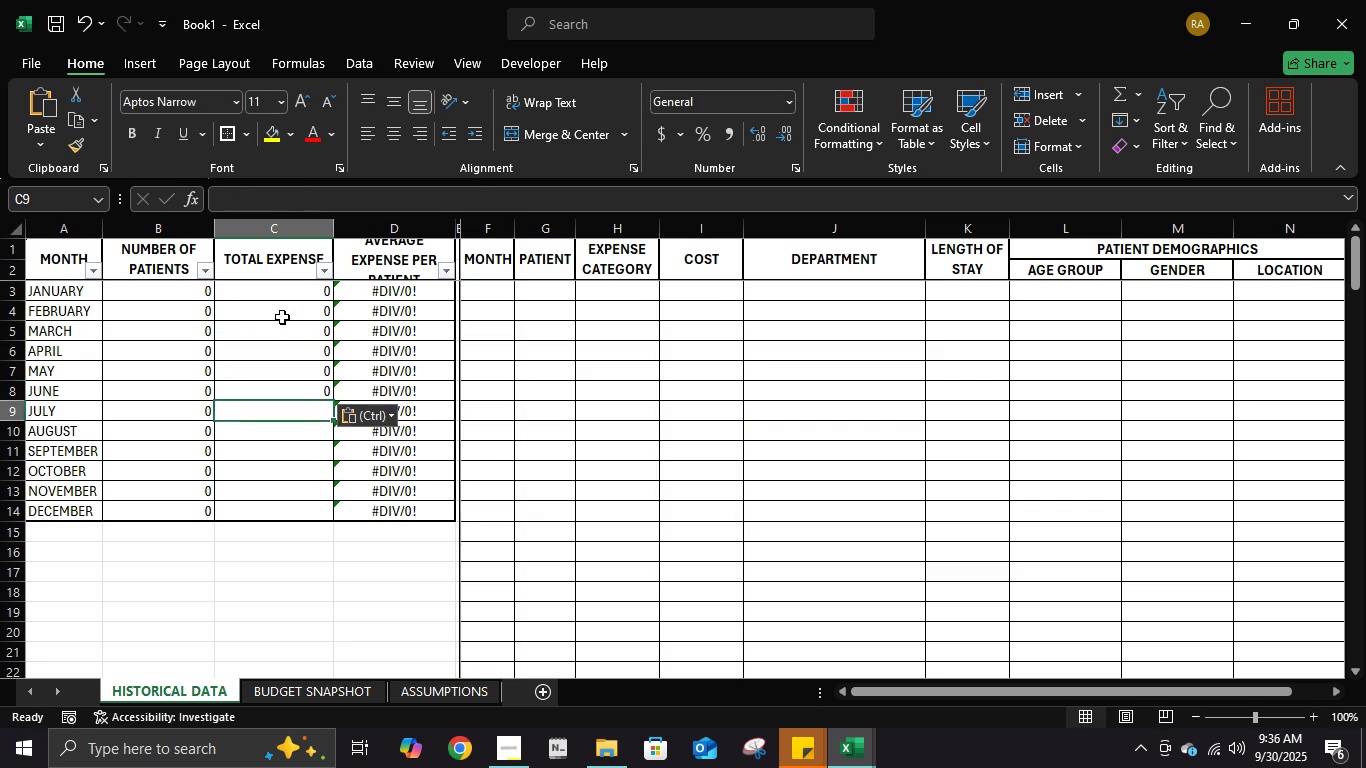 
key(Enter)
 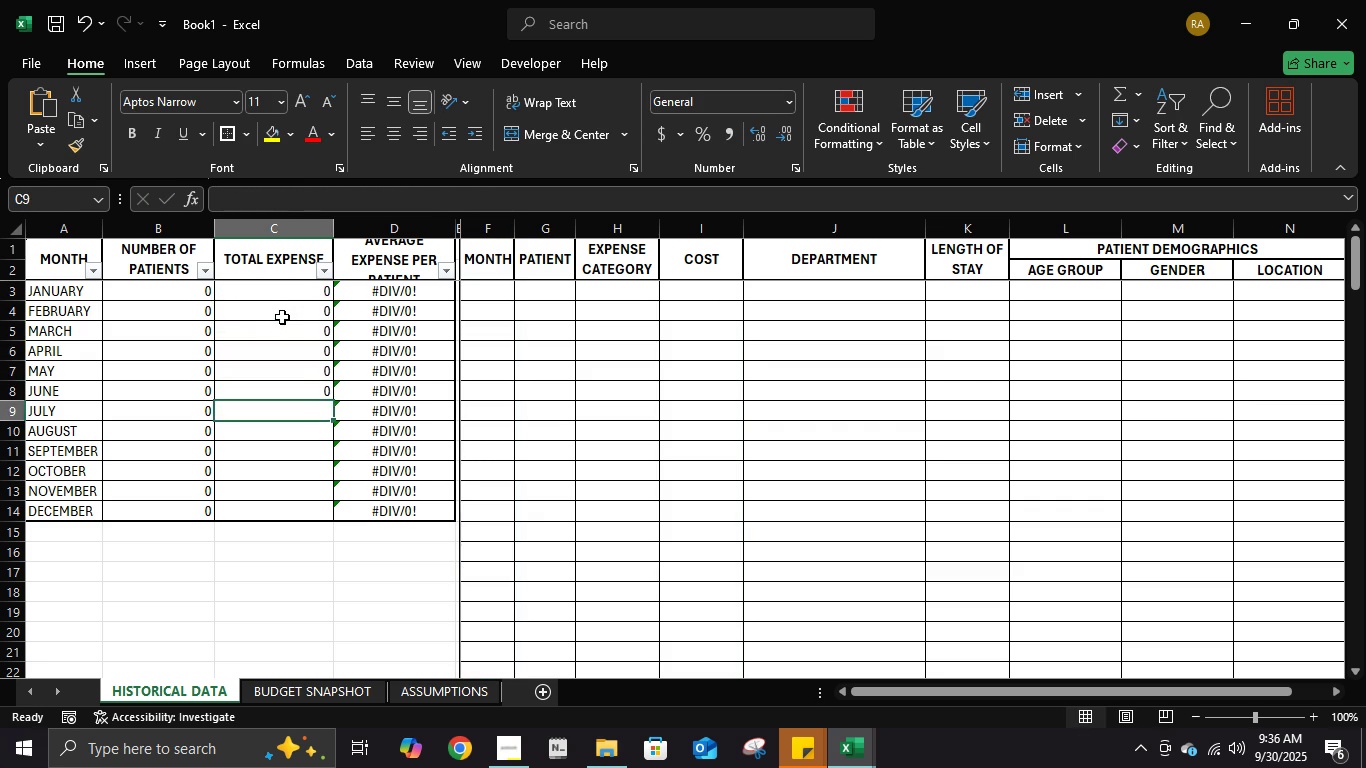 
key(Control+ControlLeft)
 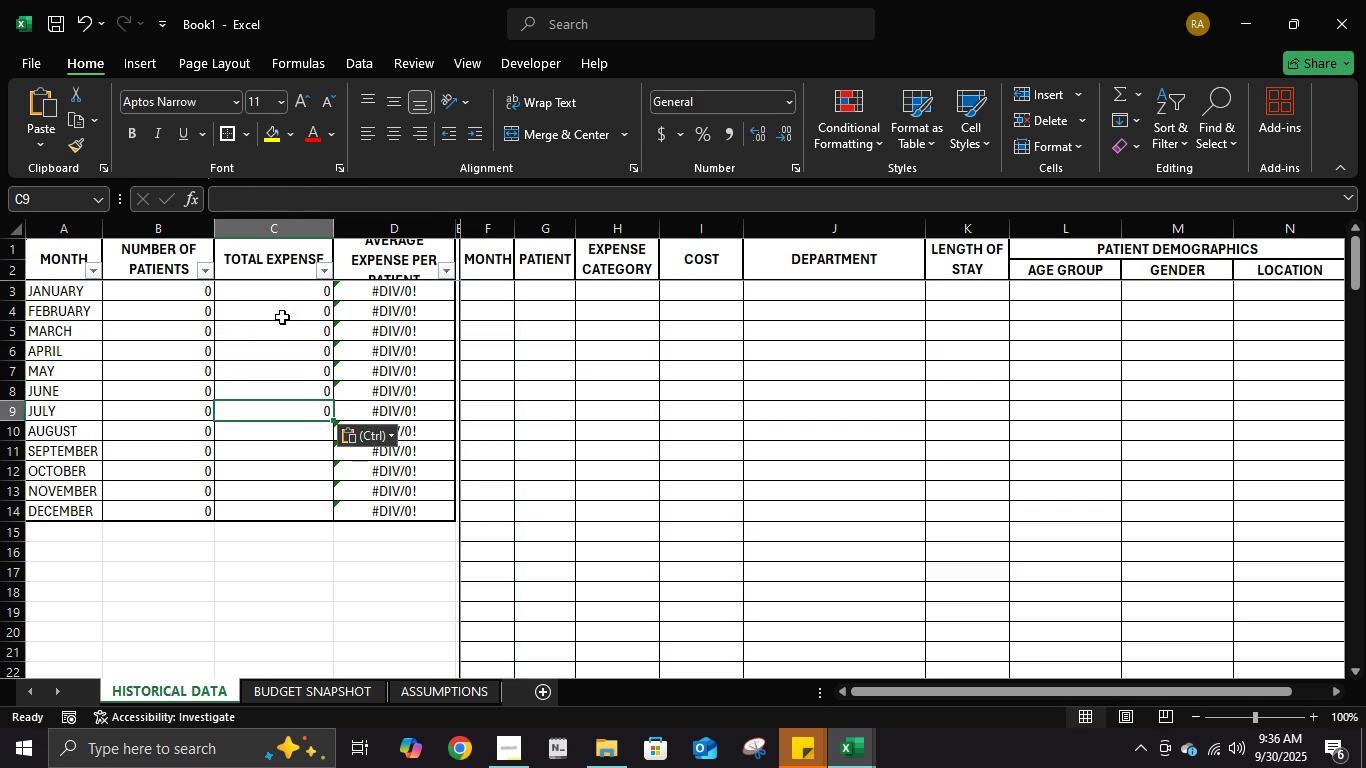 
key(Control+V)
 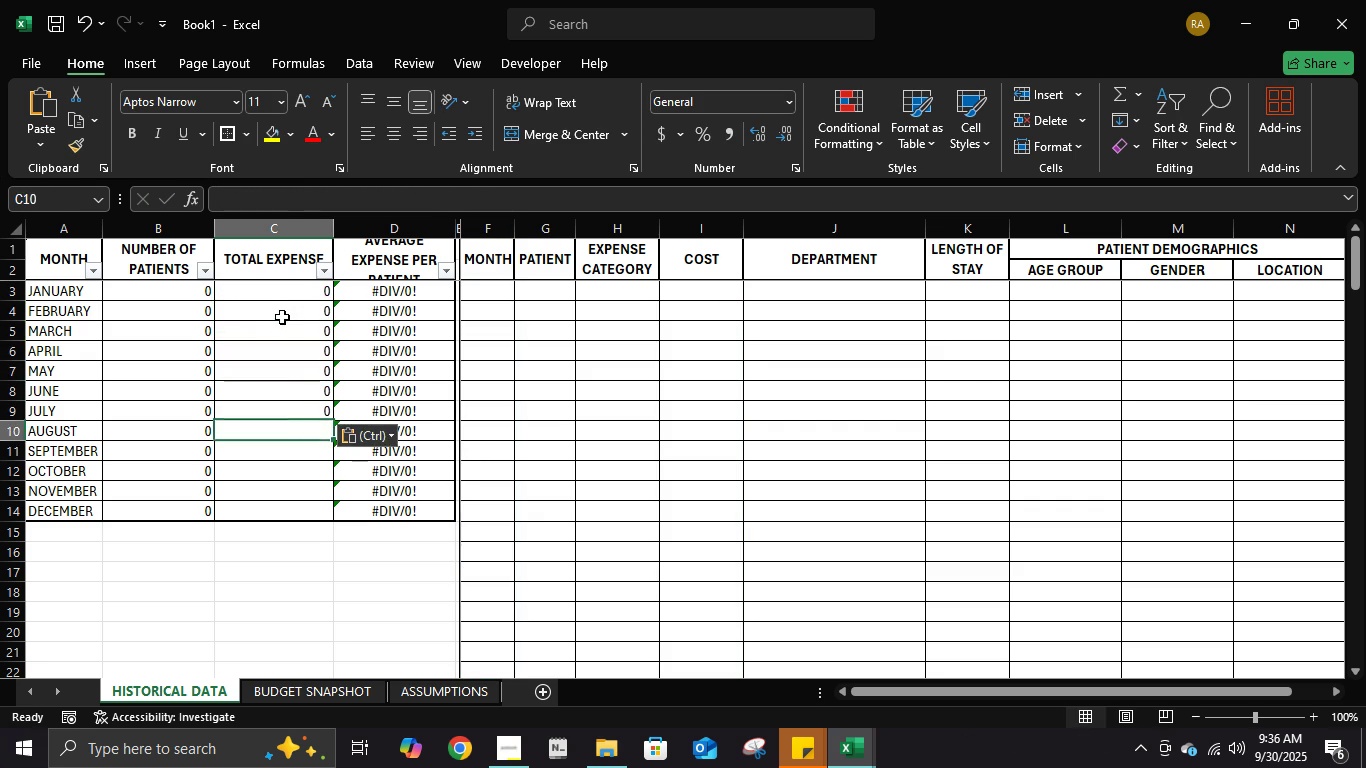 
key(Enter)
 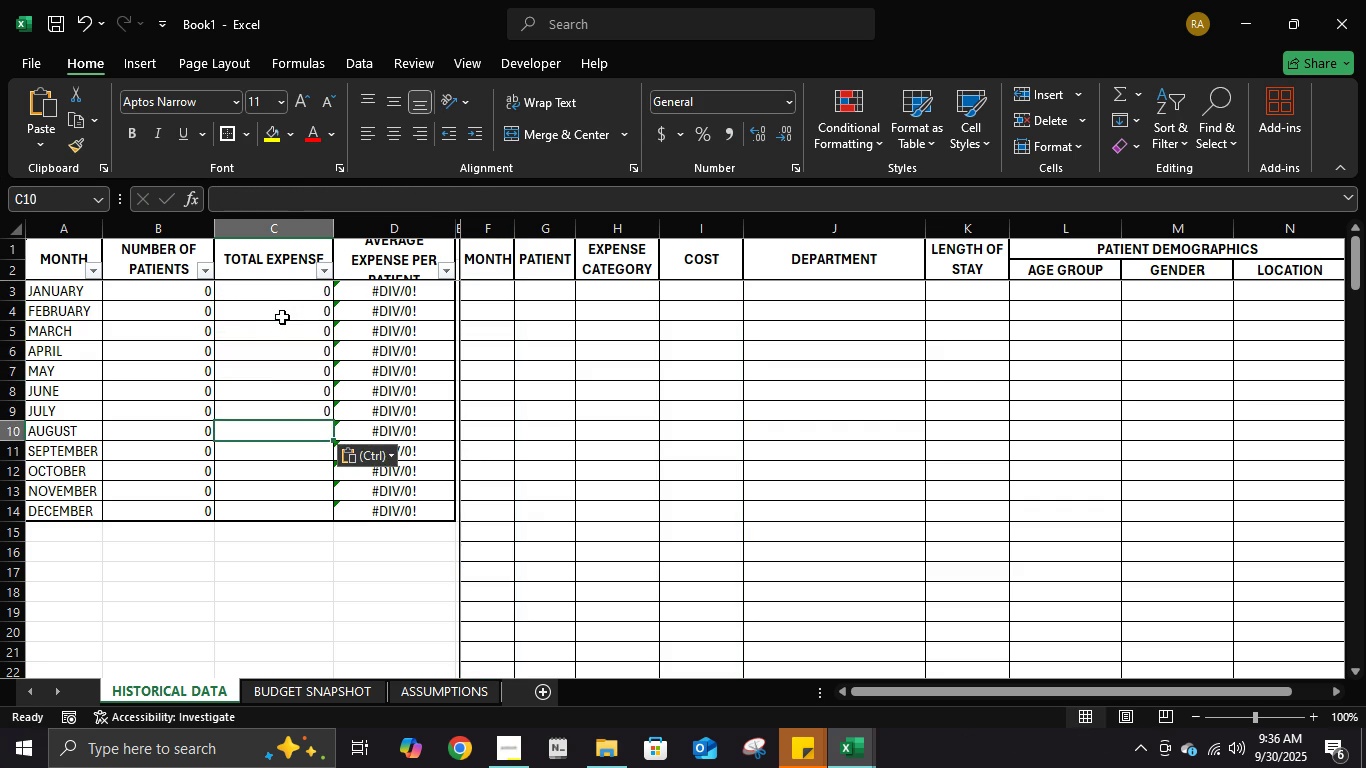 
key(Control+ControlLeft)
 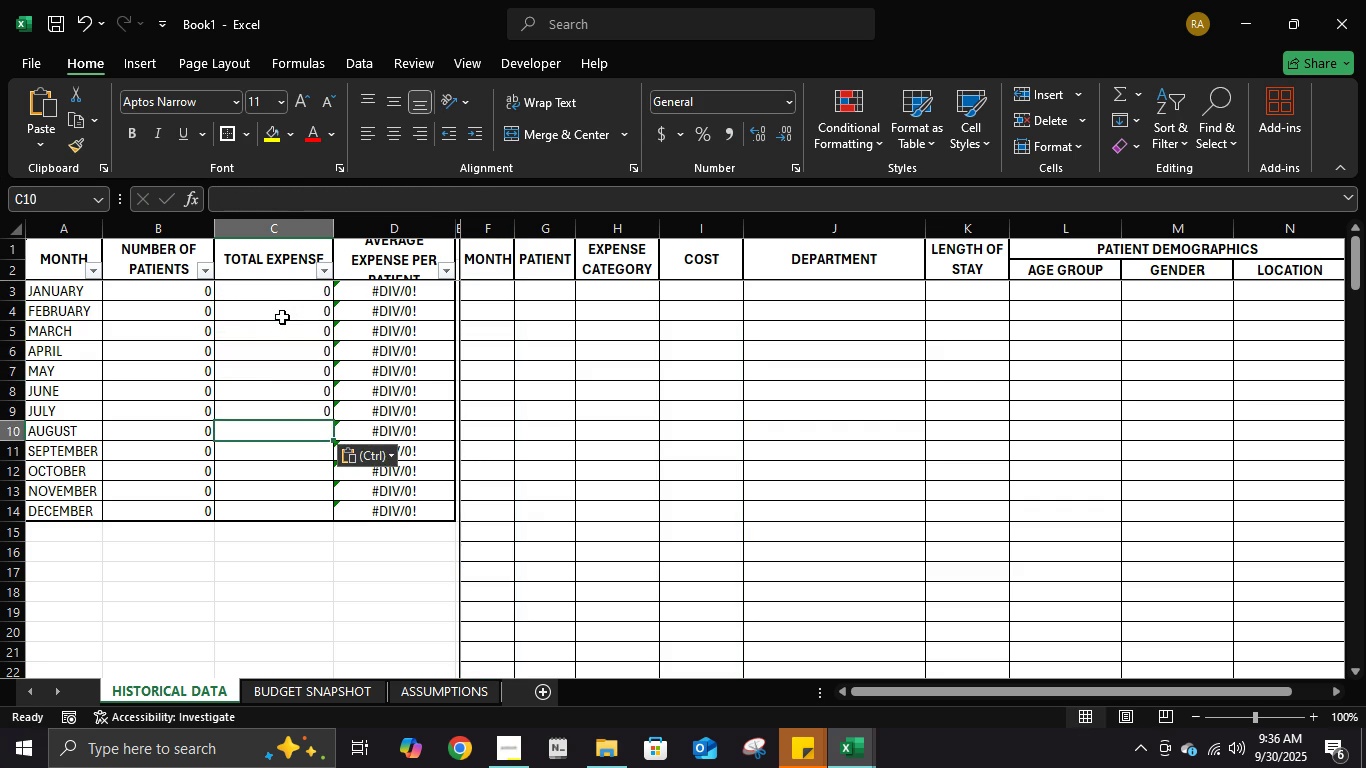 
key(Control+V)
 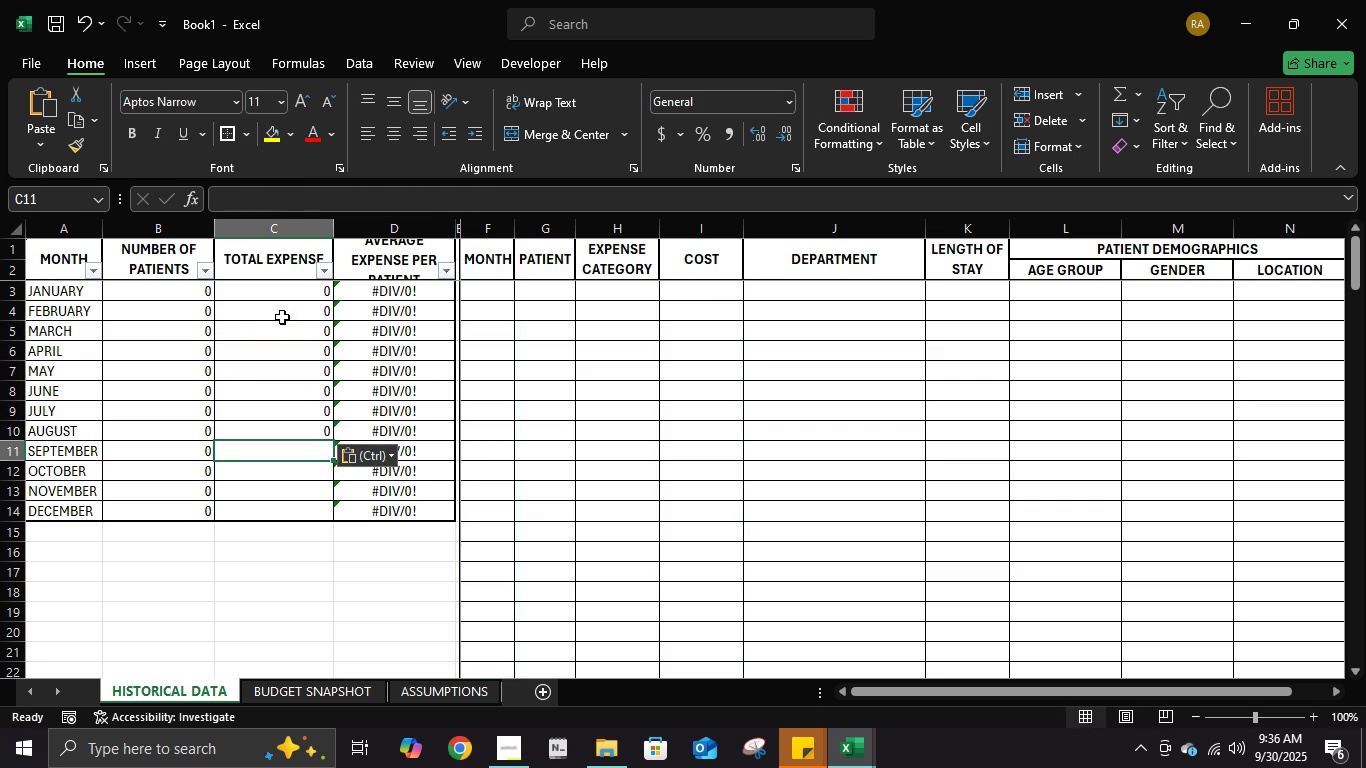 
key(Enter)
 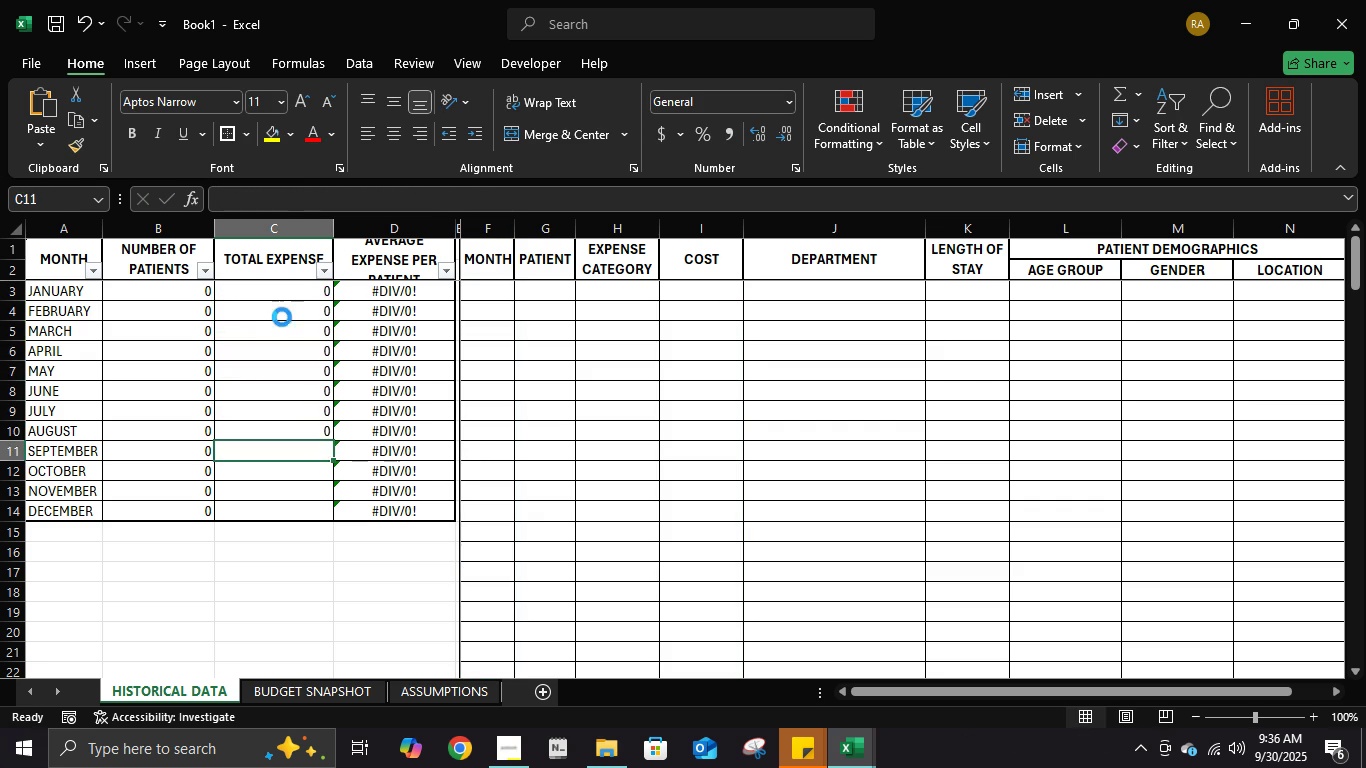 
key(Control+ControlLeft)
 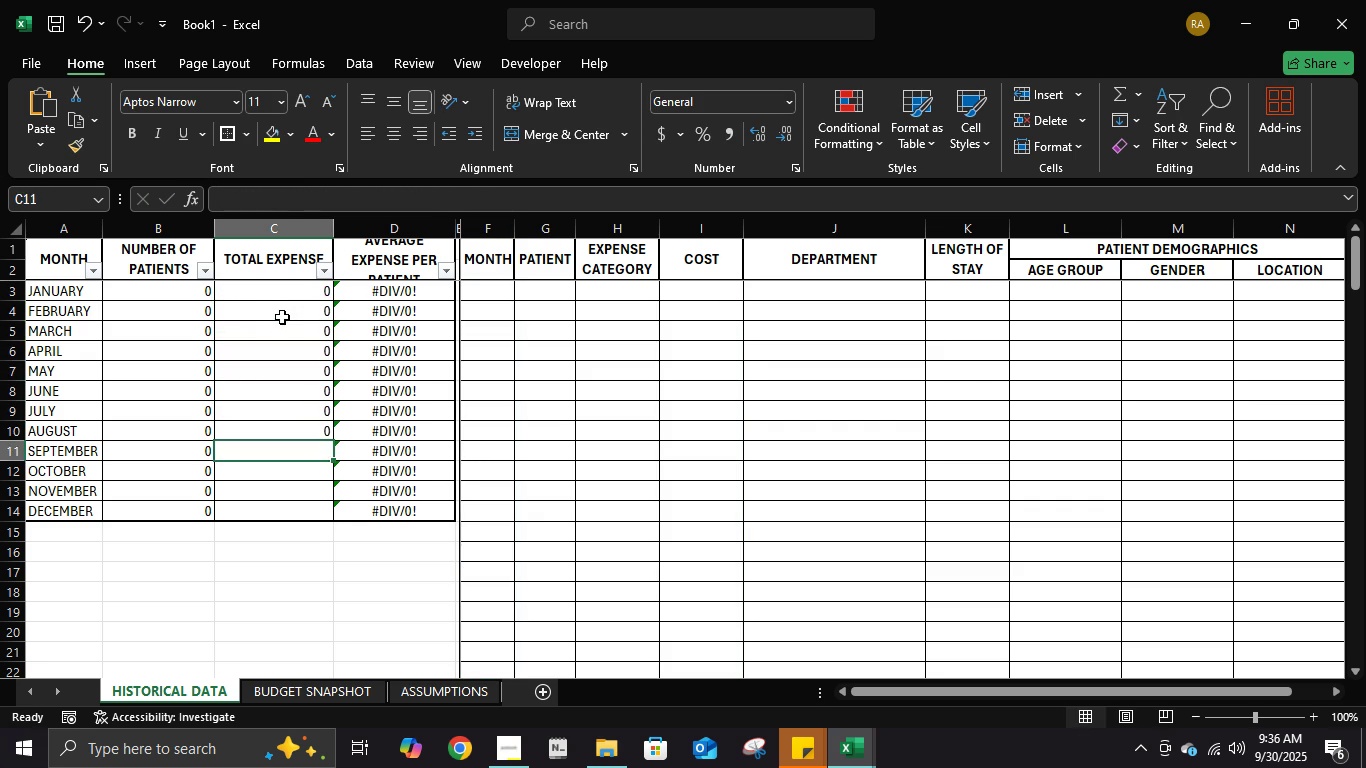 
key(Control+V)
 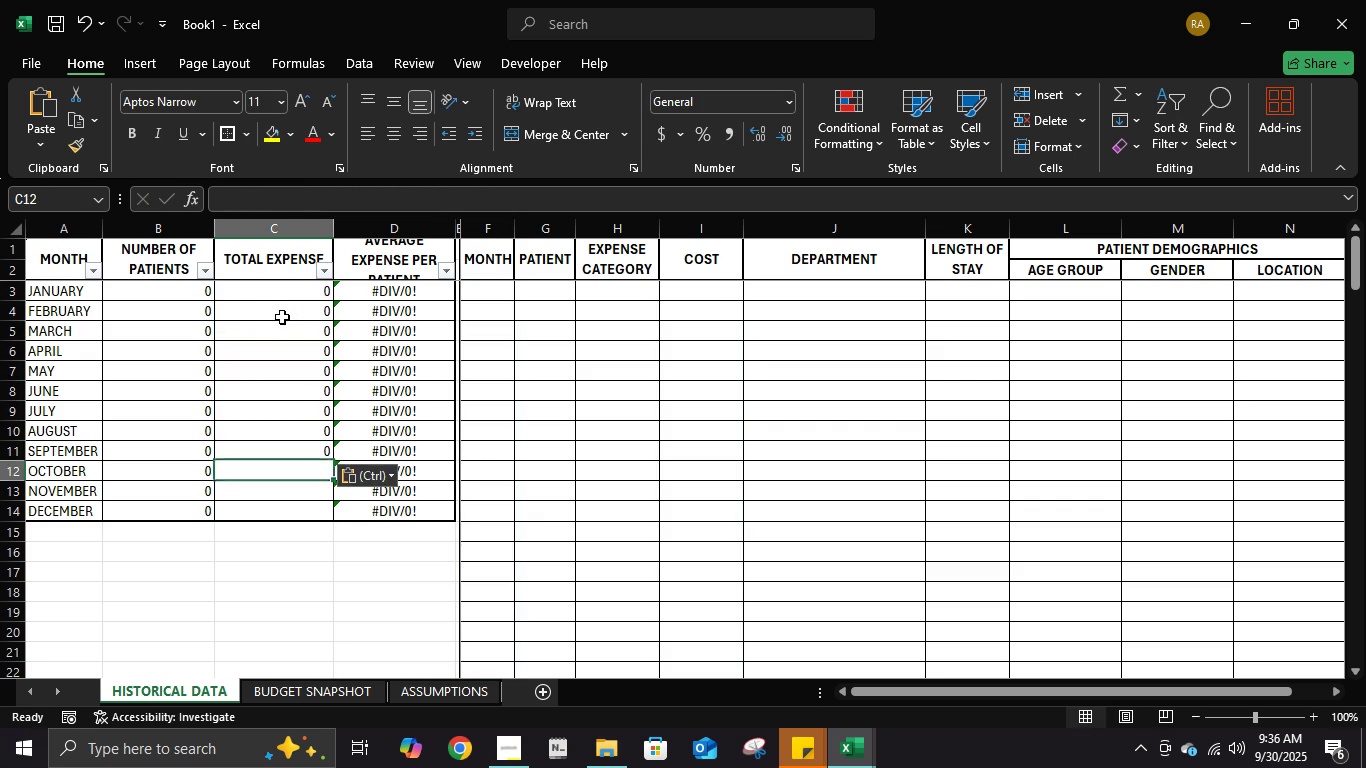 
key(Enter)
 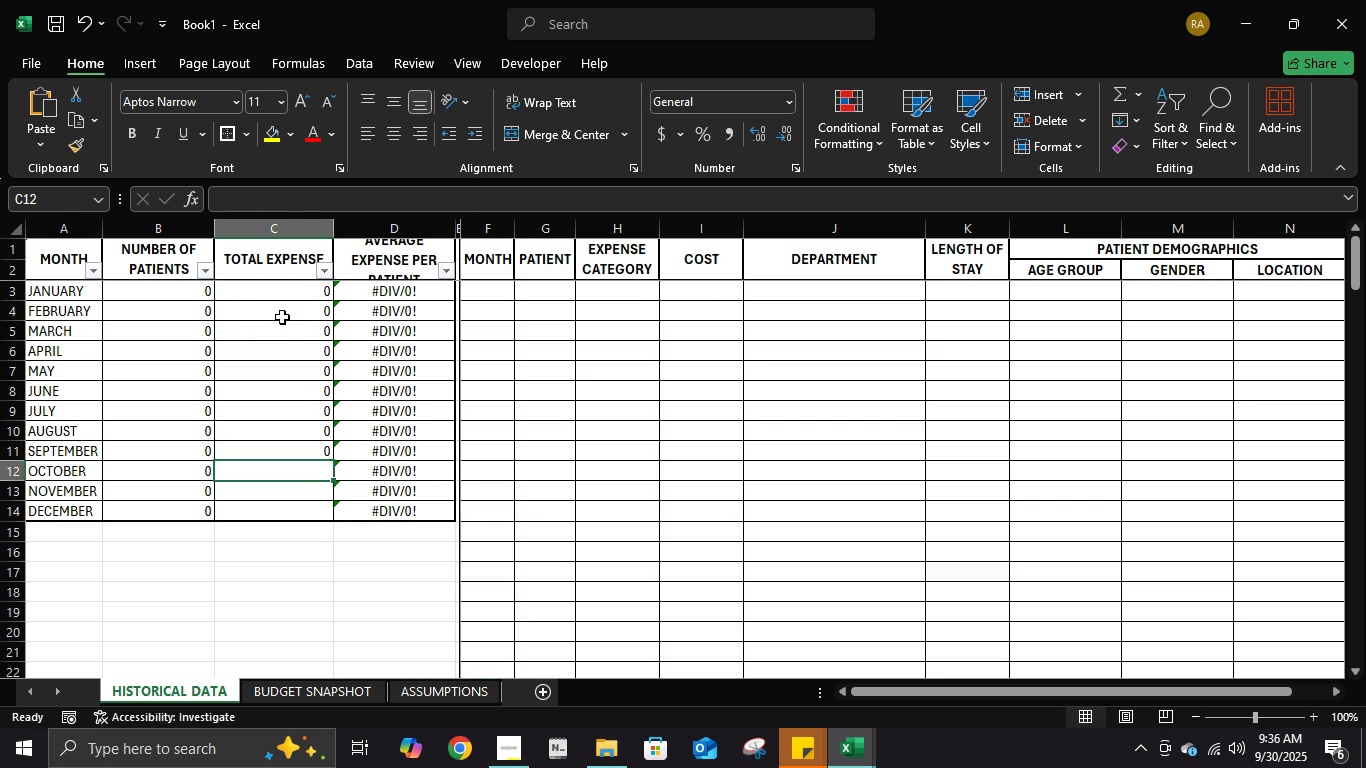 
key(Control+ControlLeft)
 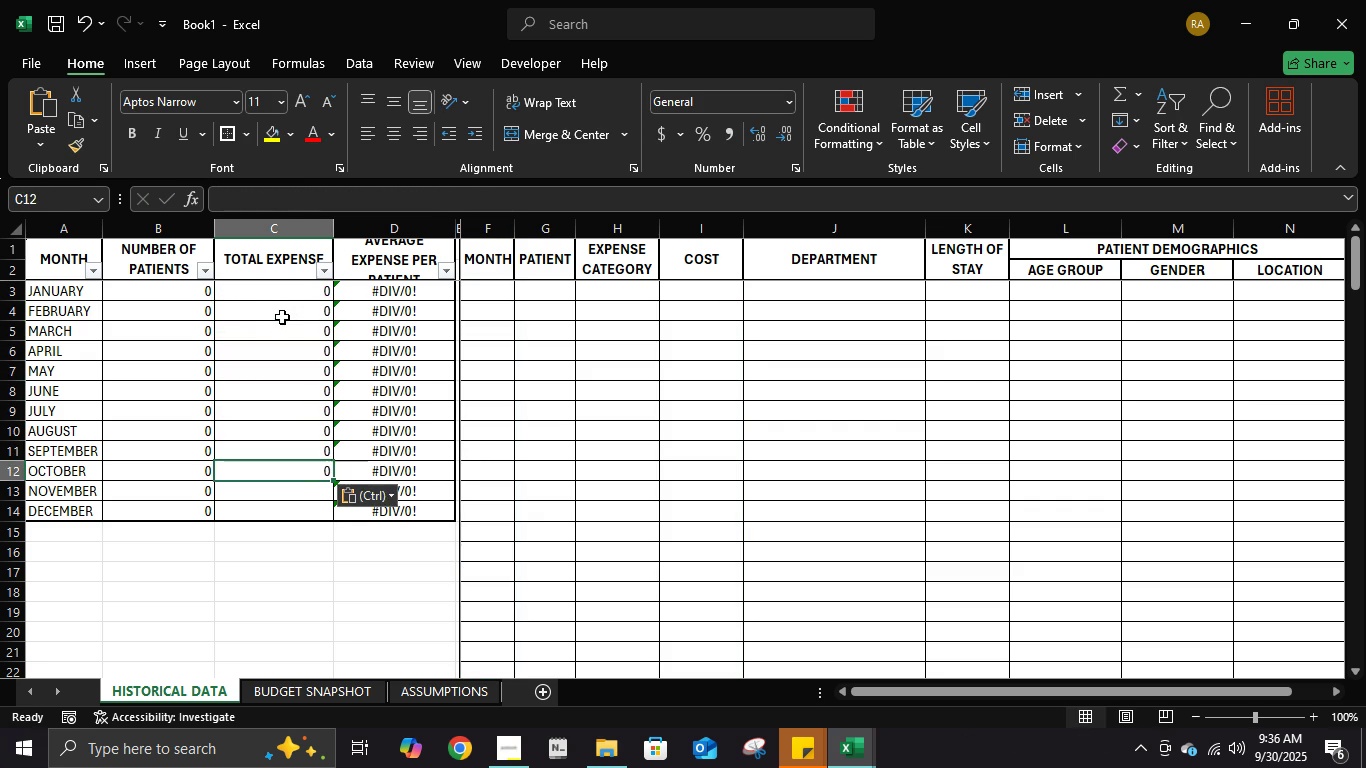 
key(Control+V)
 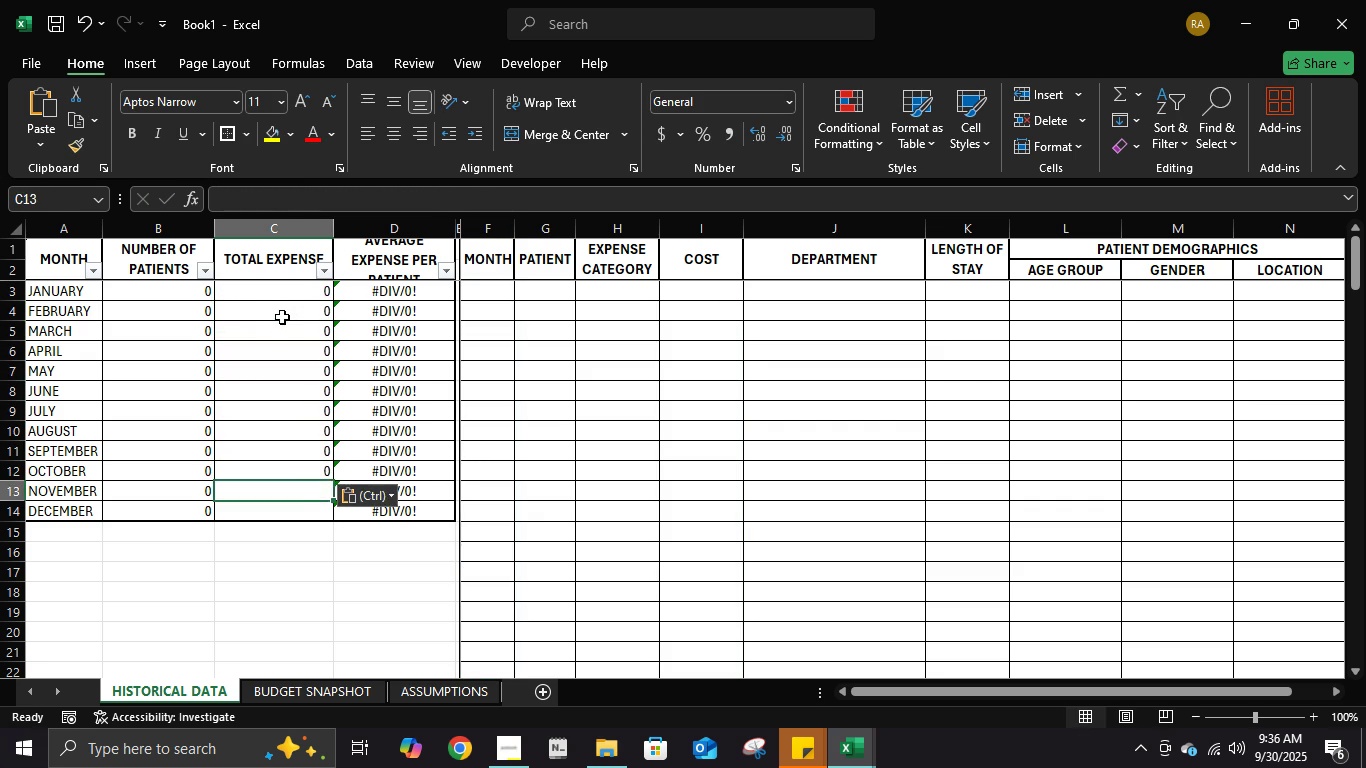 
key(Enter)
 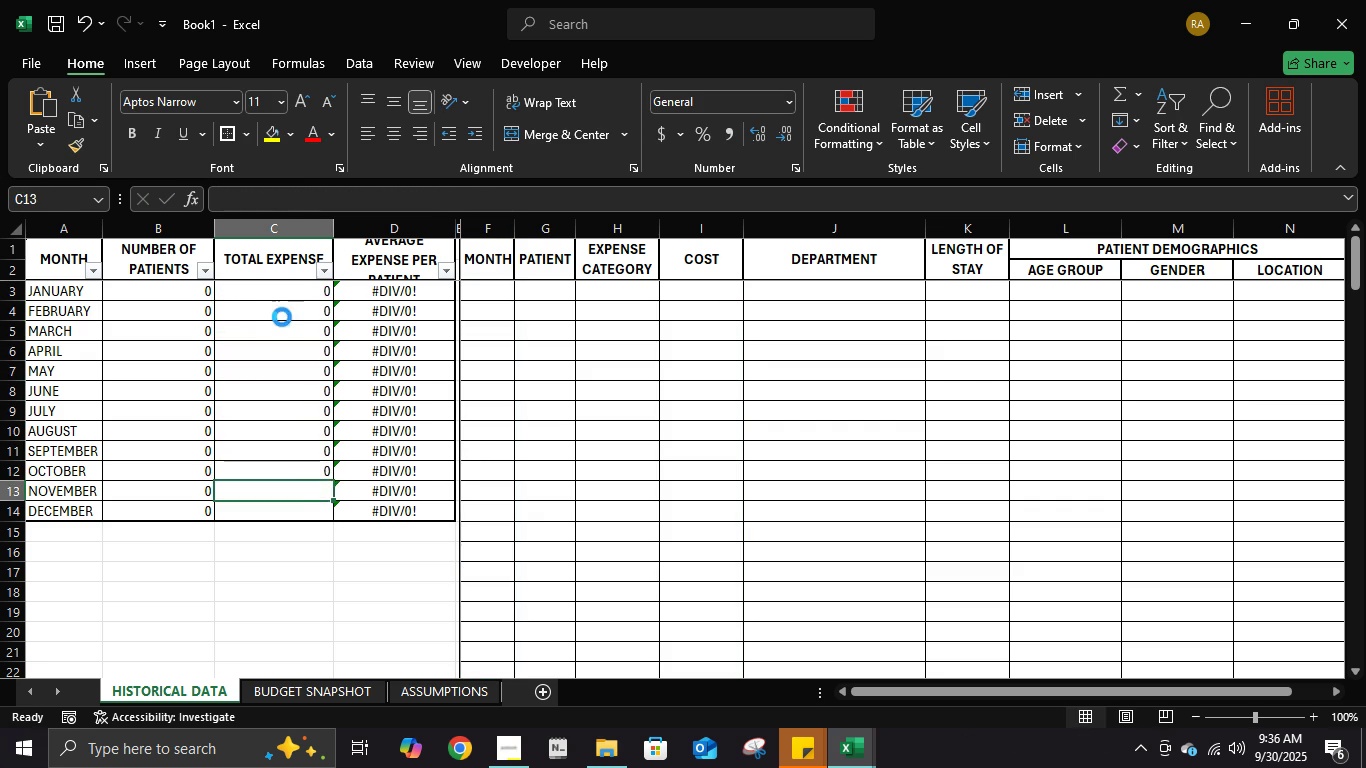 
key(Control+ControlLeft)
 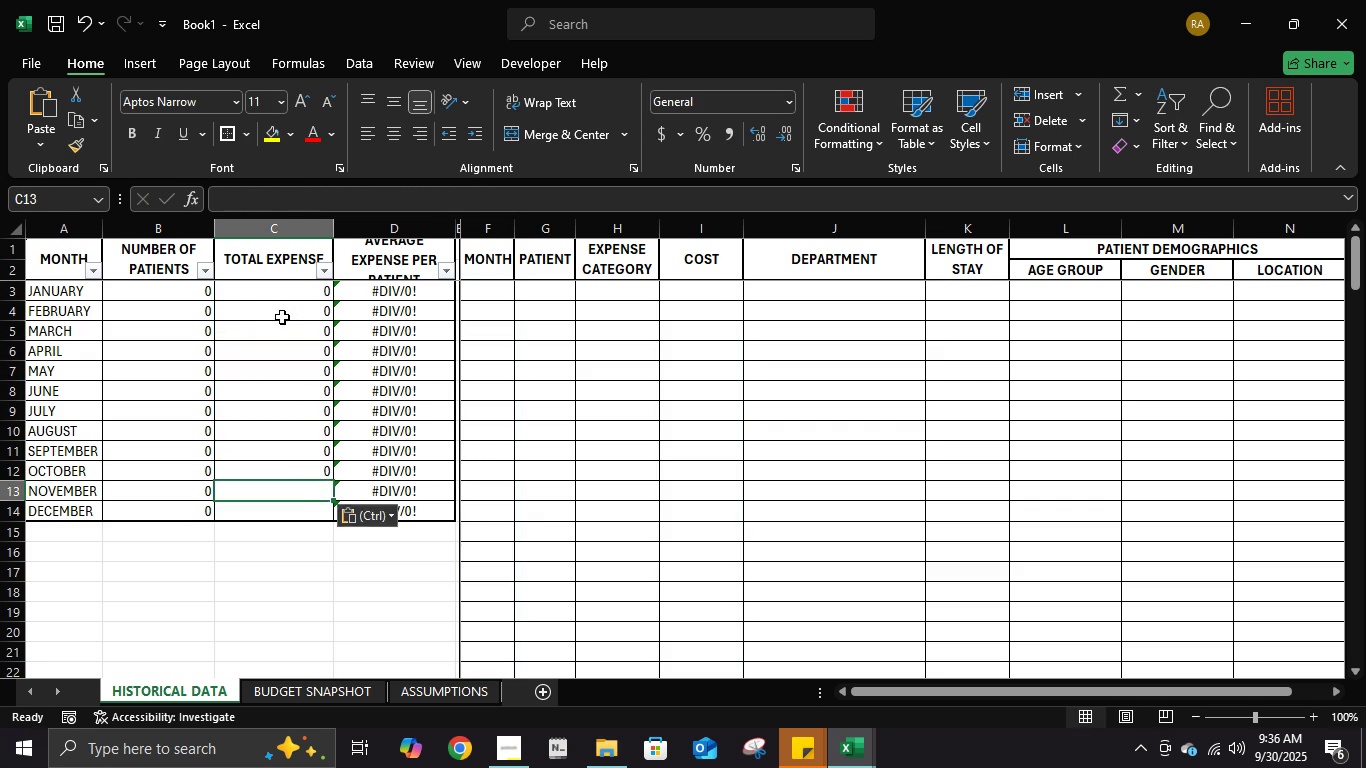 
key(Control+V)
 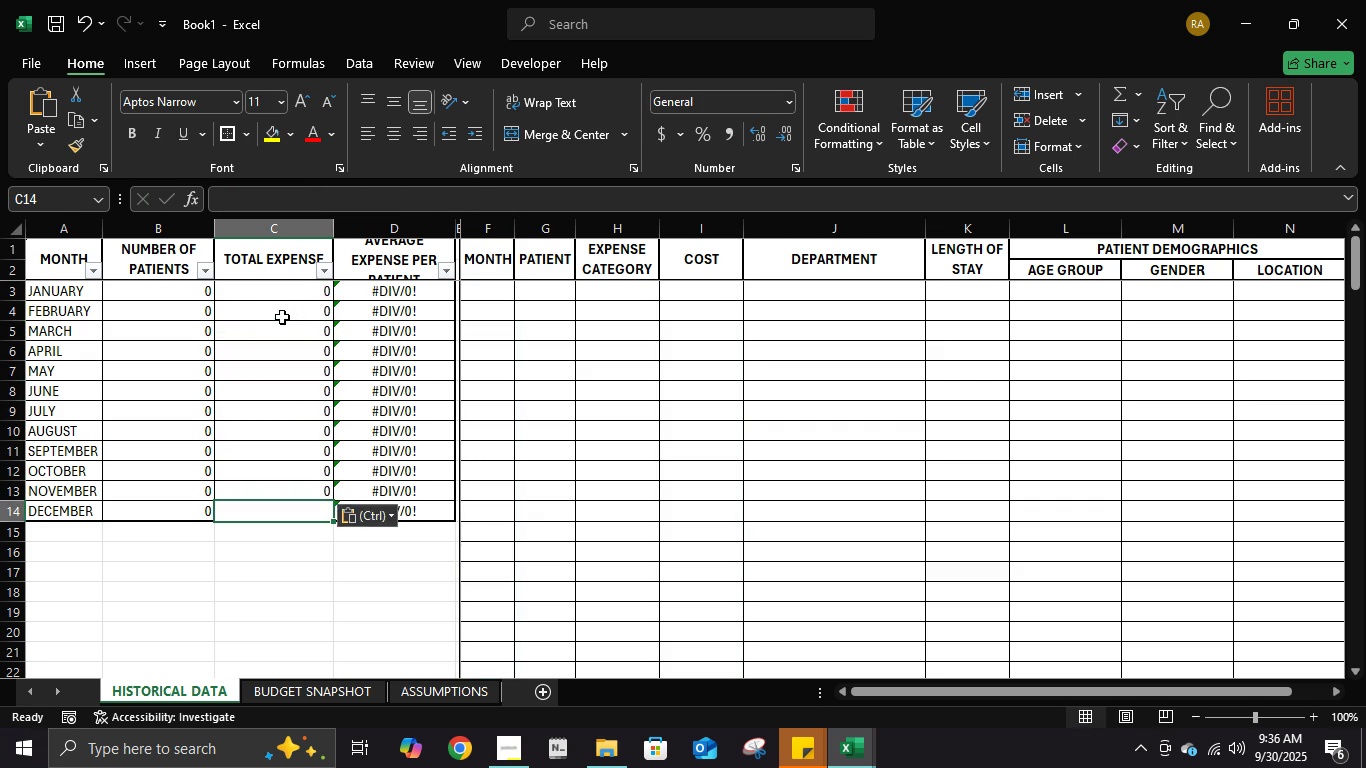 
key(Enter)
 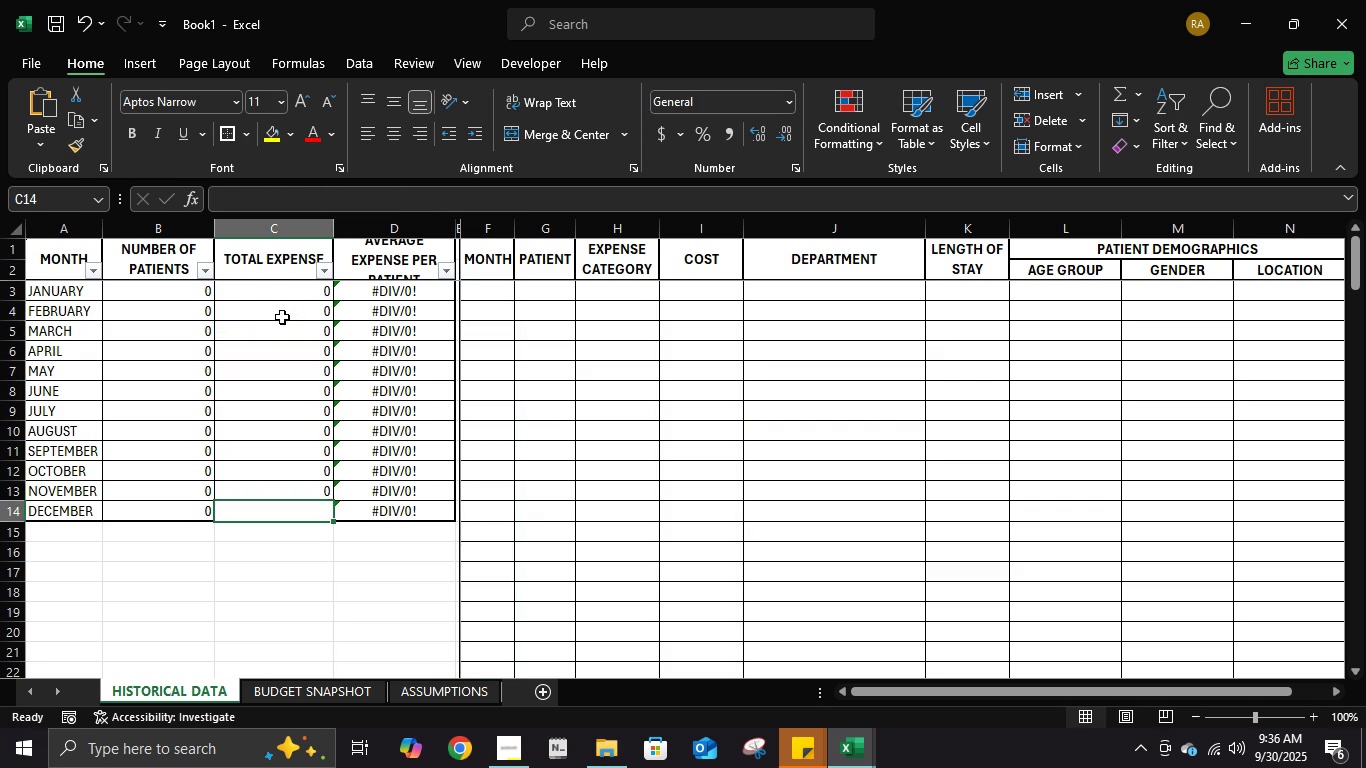 
key(Control+ControlLeft)
 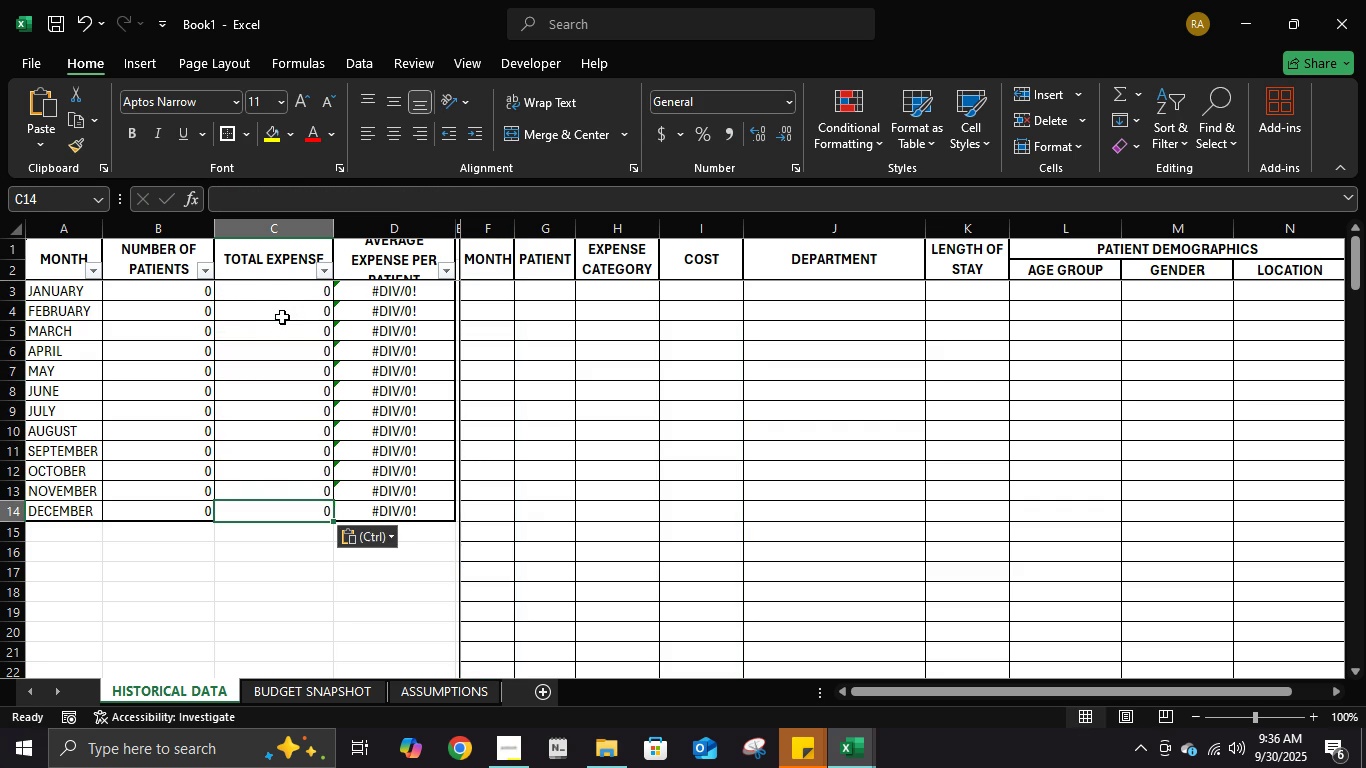 
key(Control+V)
 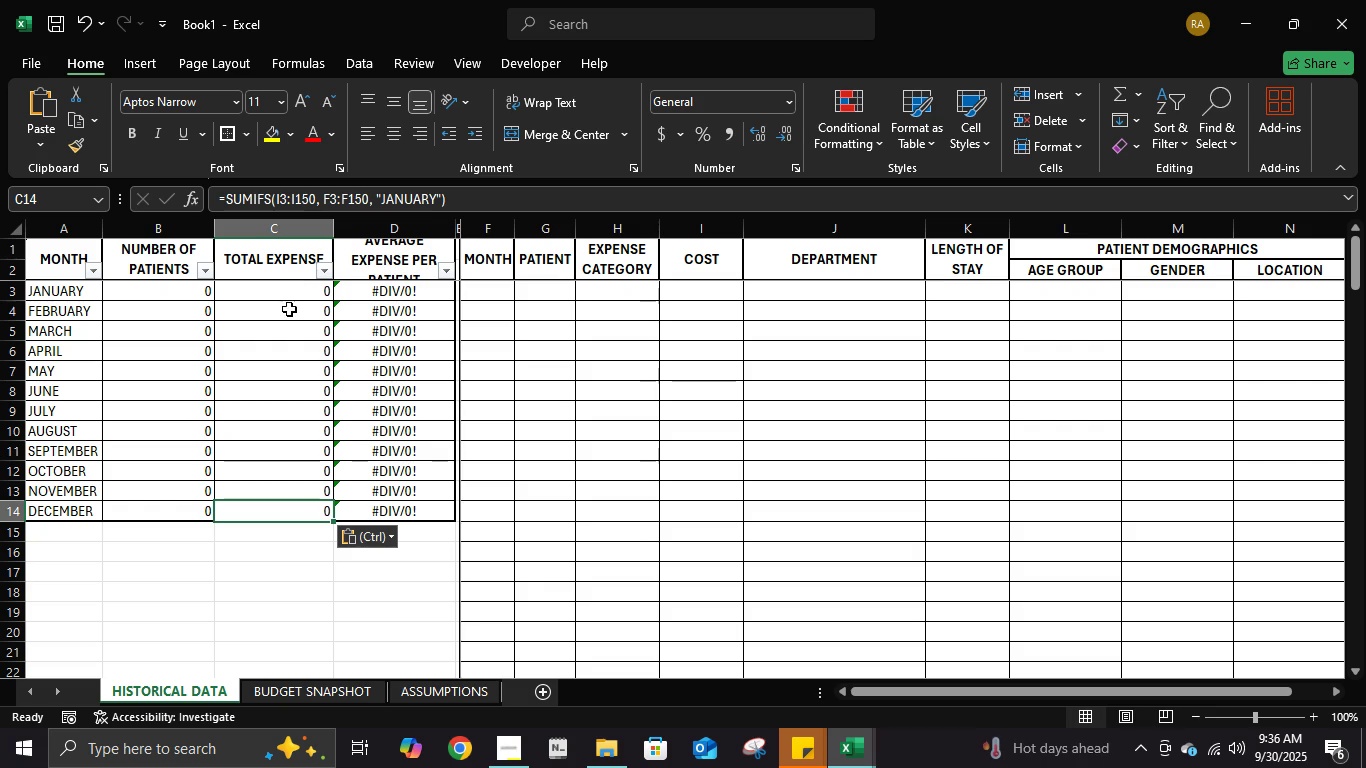 
left_click([289, 309])
 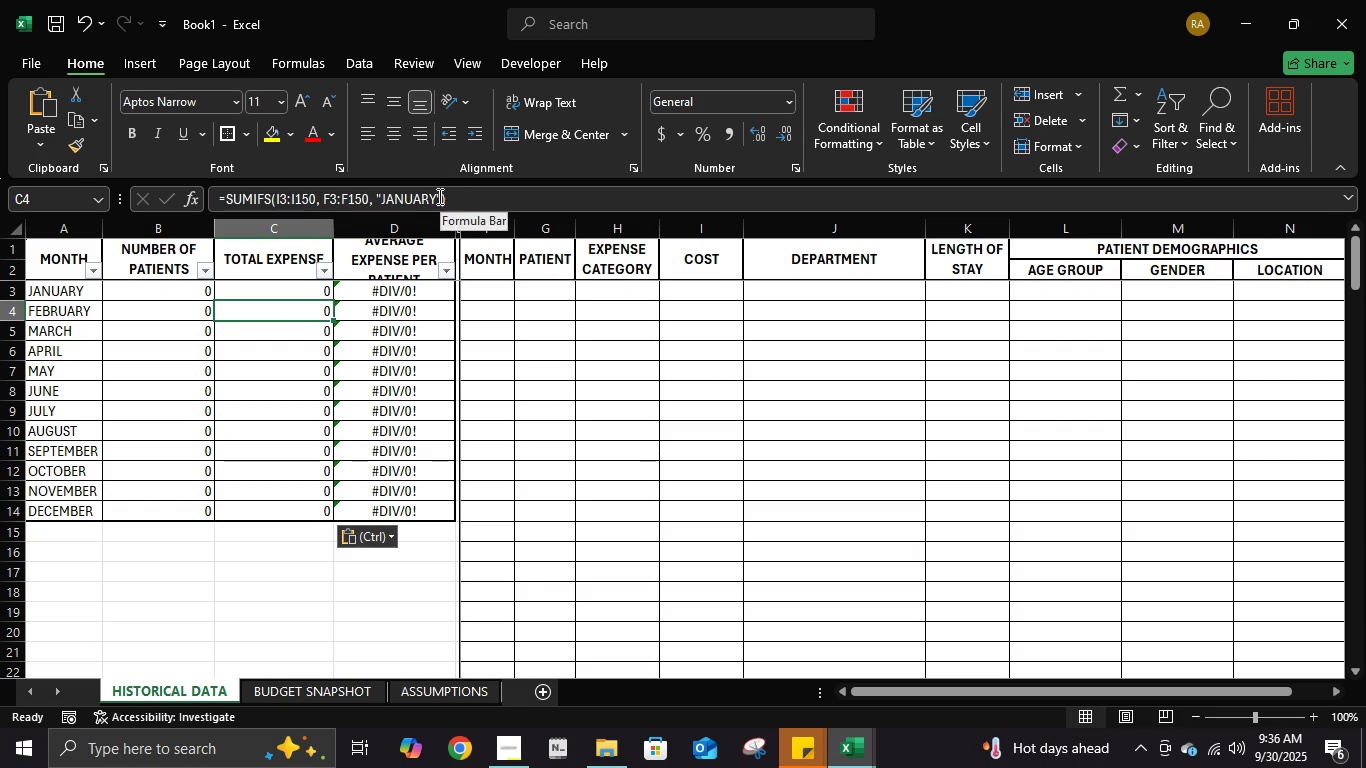 
double_click([437, 196])